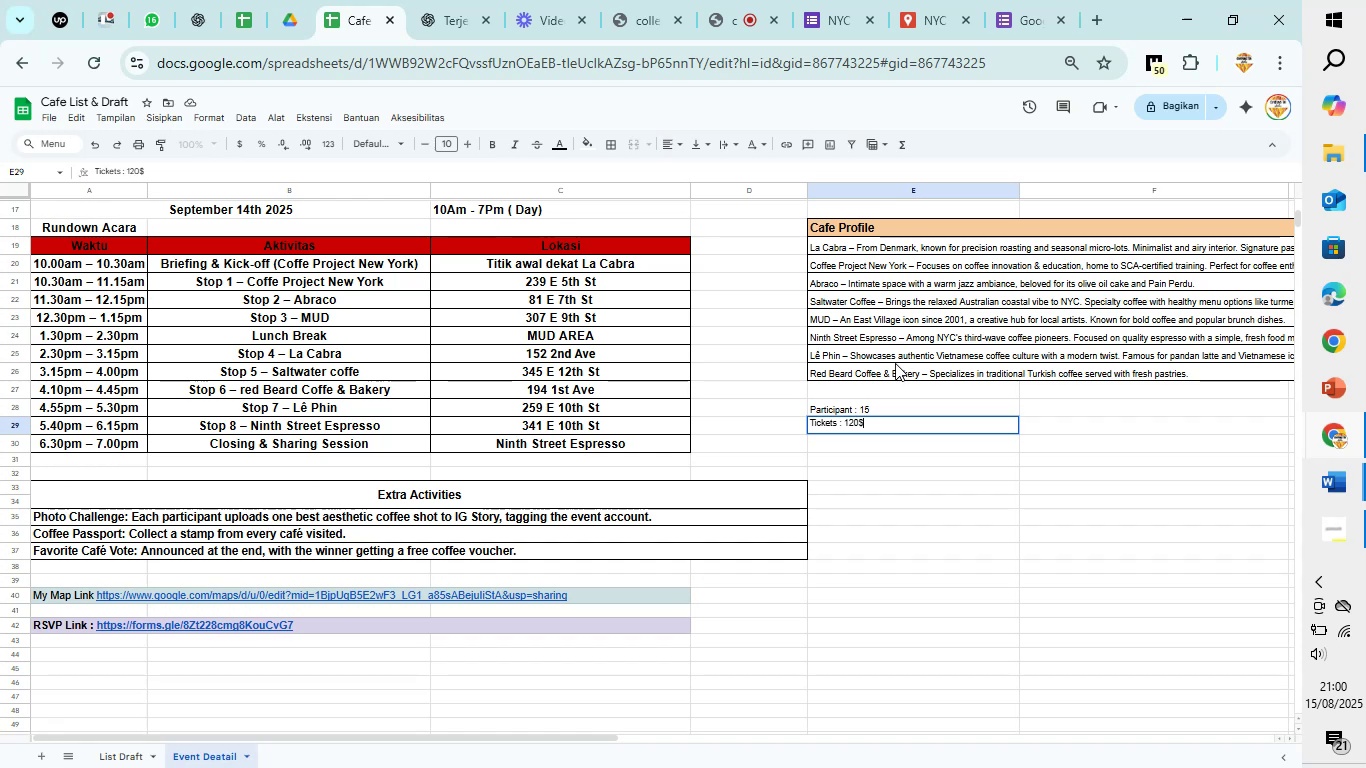 
key(ArrowLeft)
 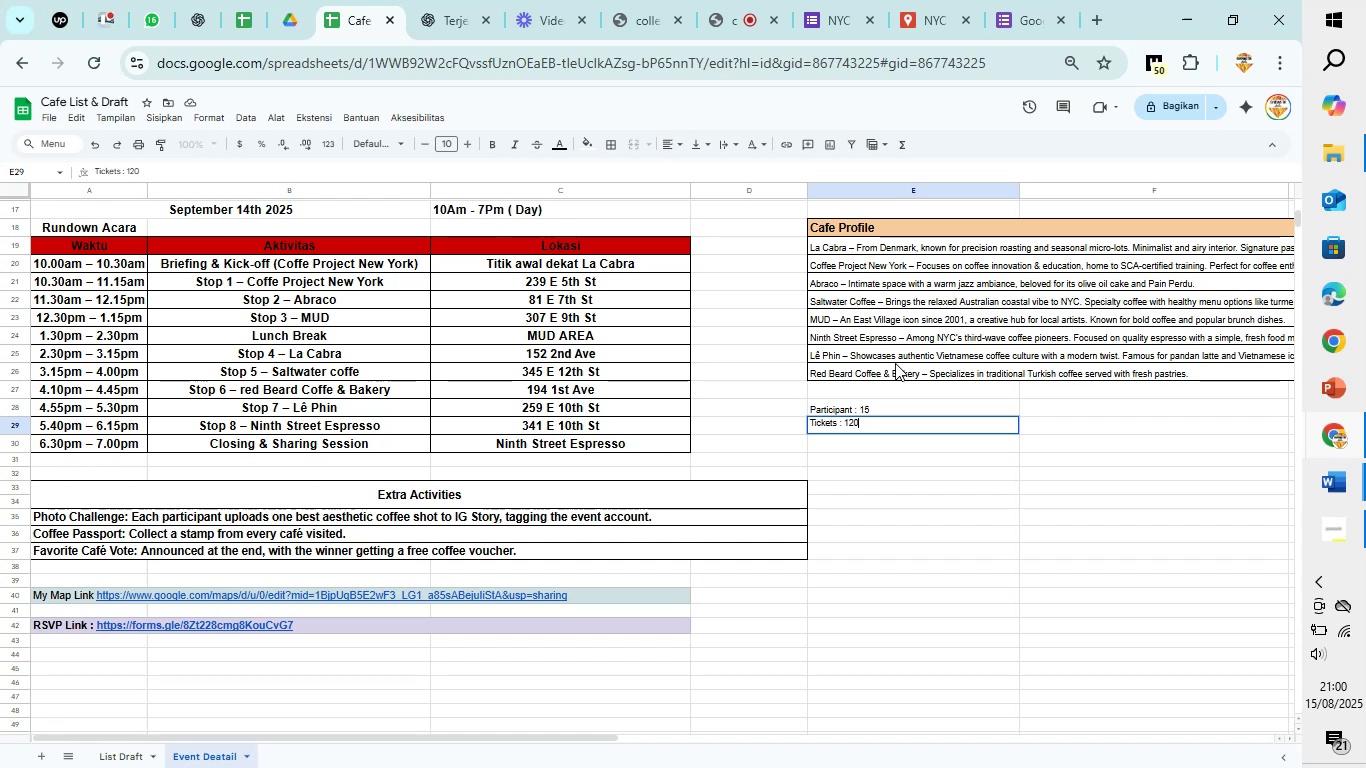 
key(ArrowLeft)
 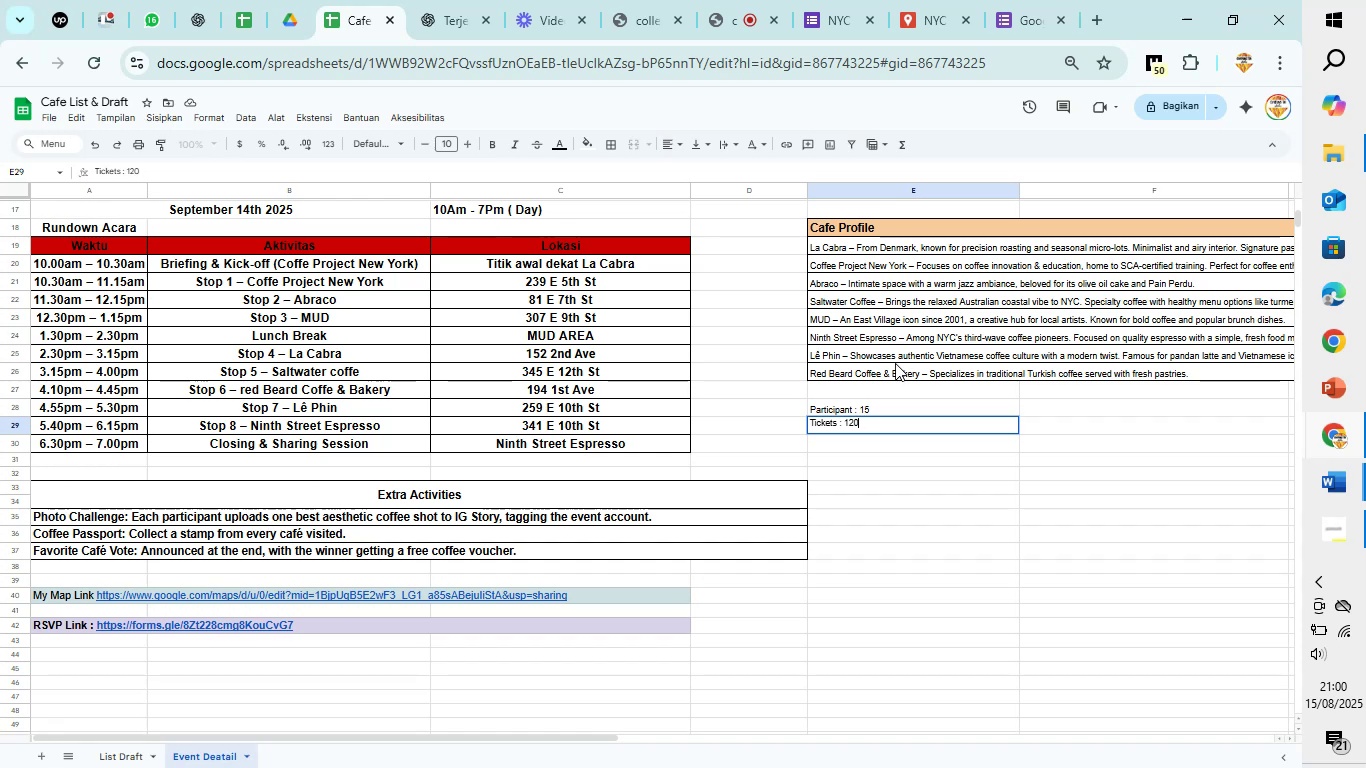 
key(ArrowLeft)
 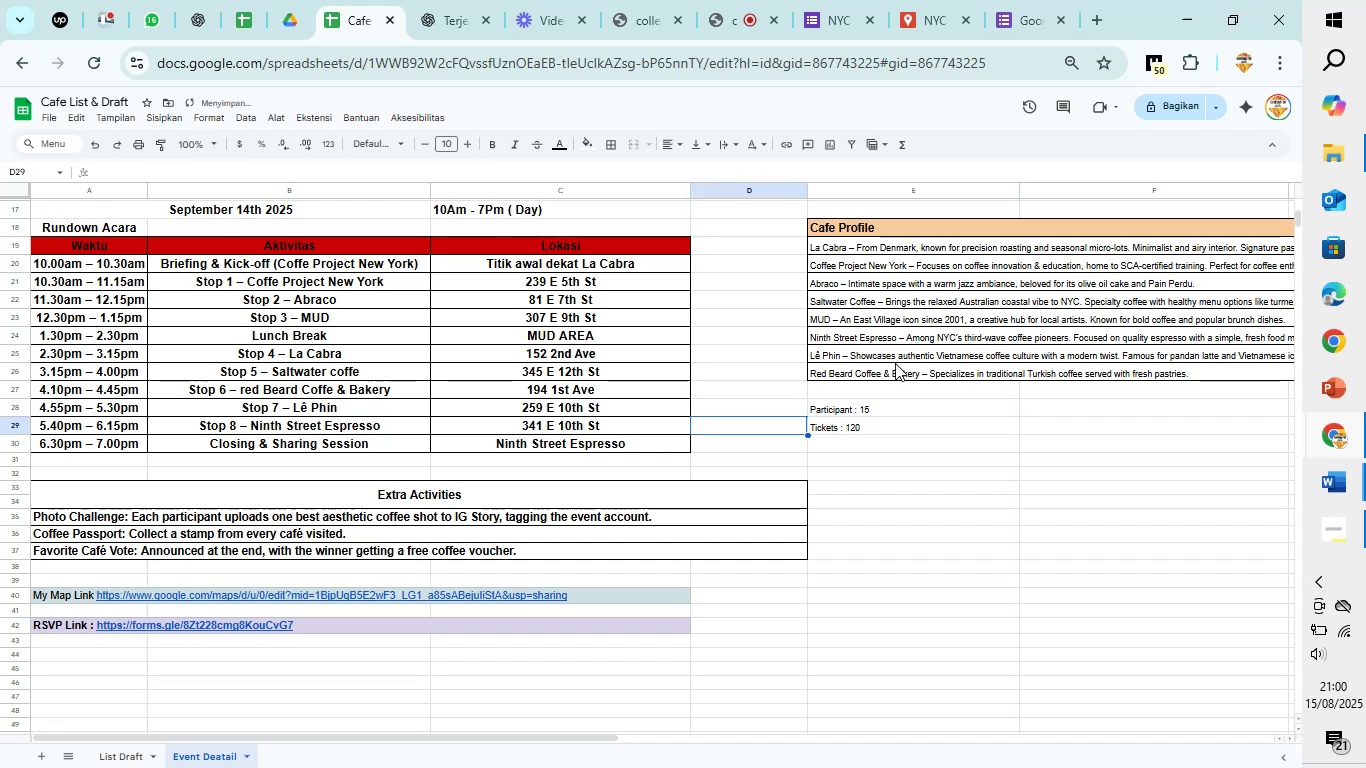 
key(ArrowLeft)
 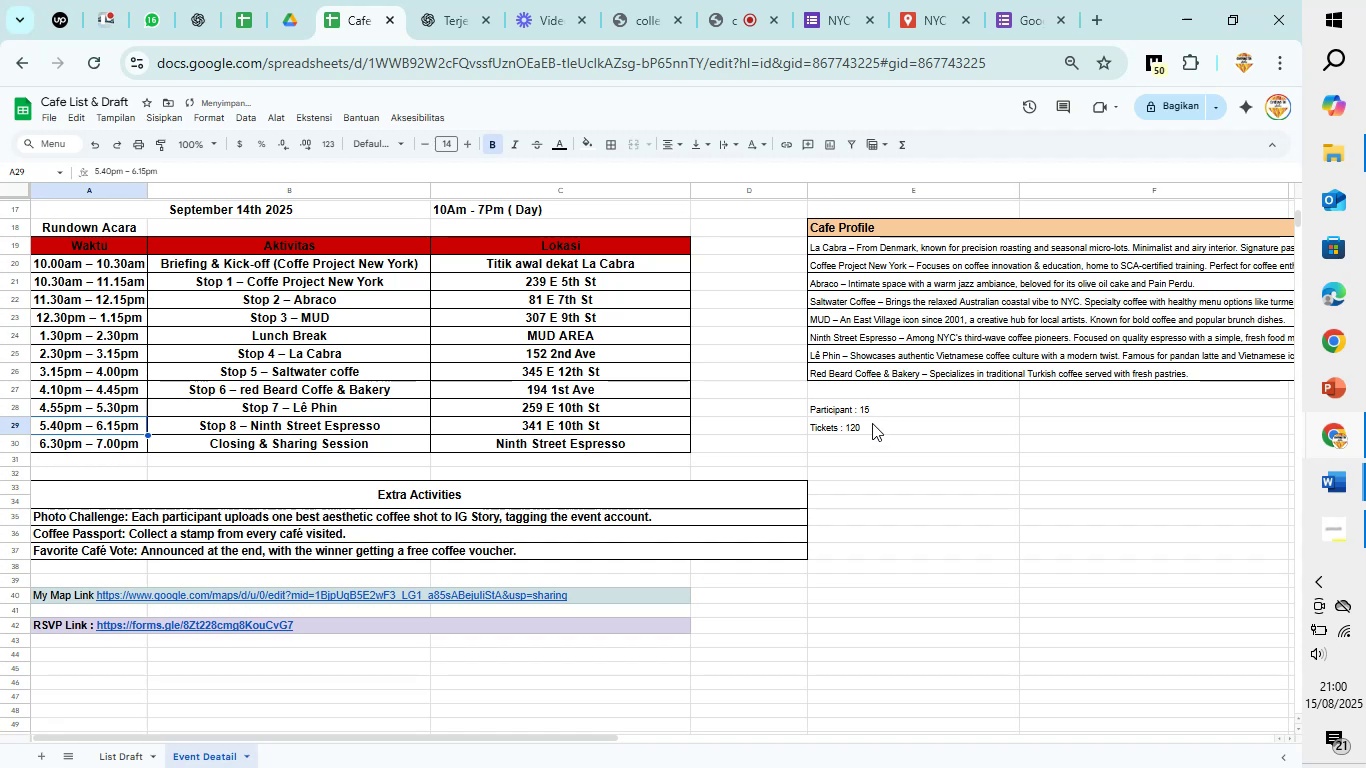 
left_click([872, 429])
 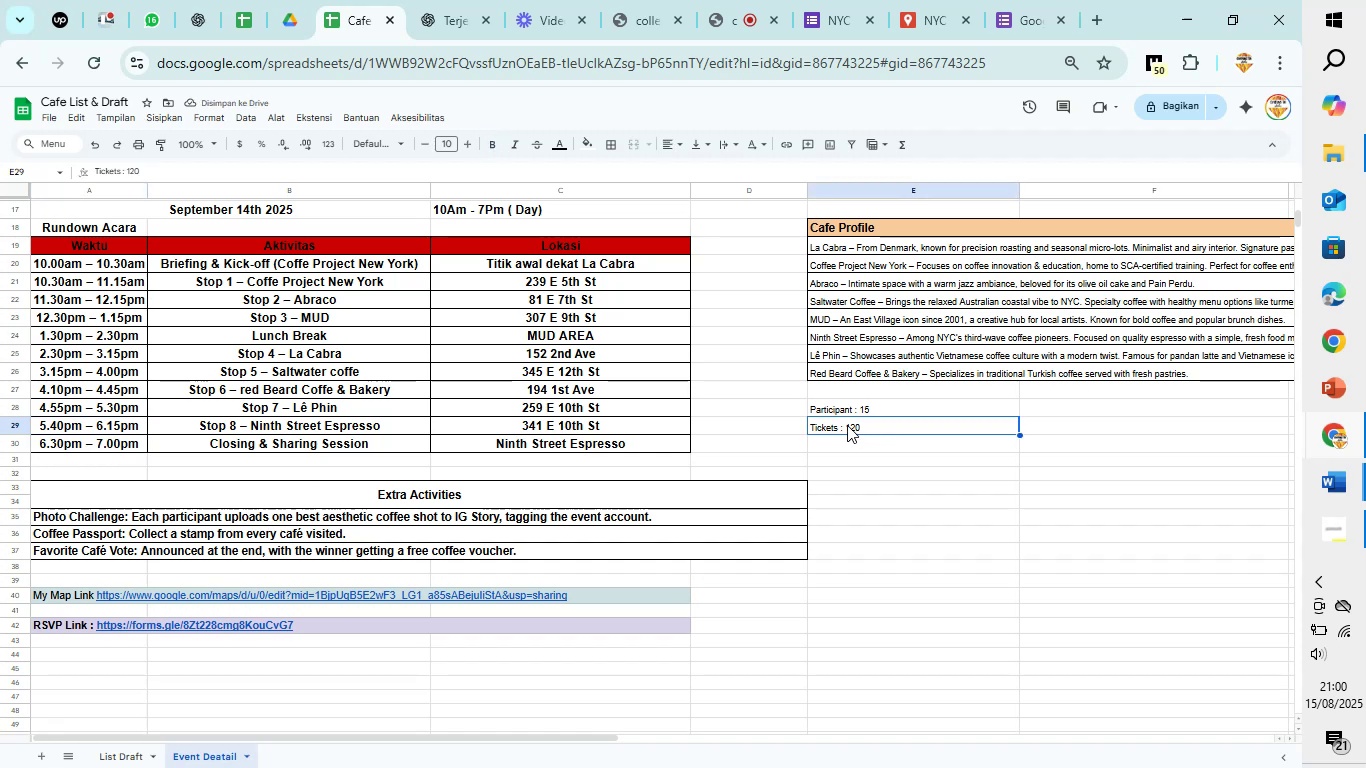 
left_click([847, 425])
 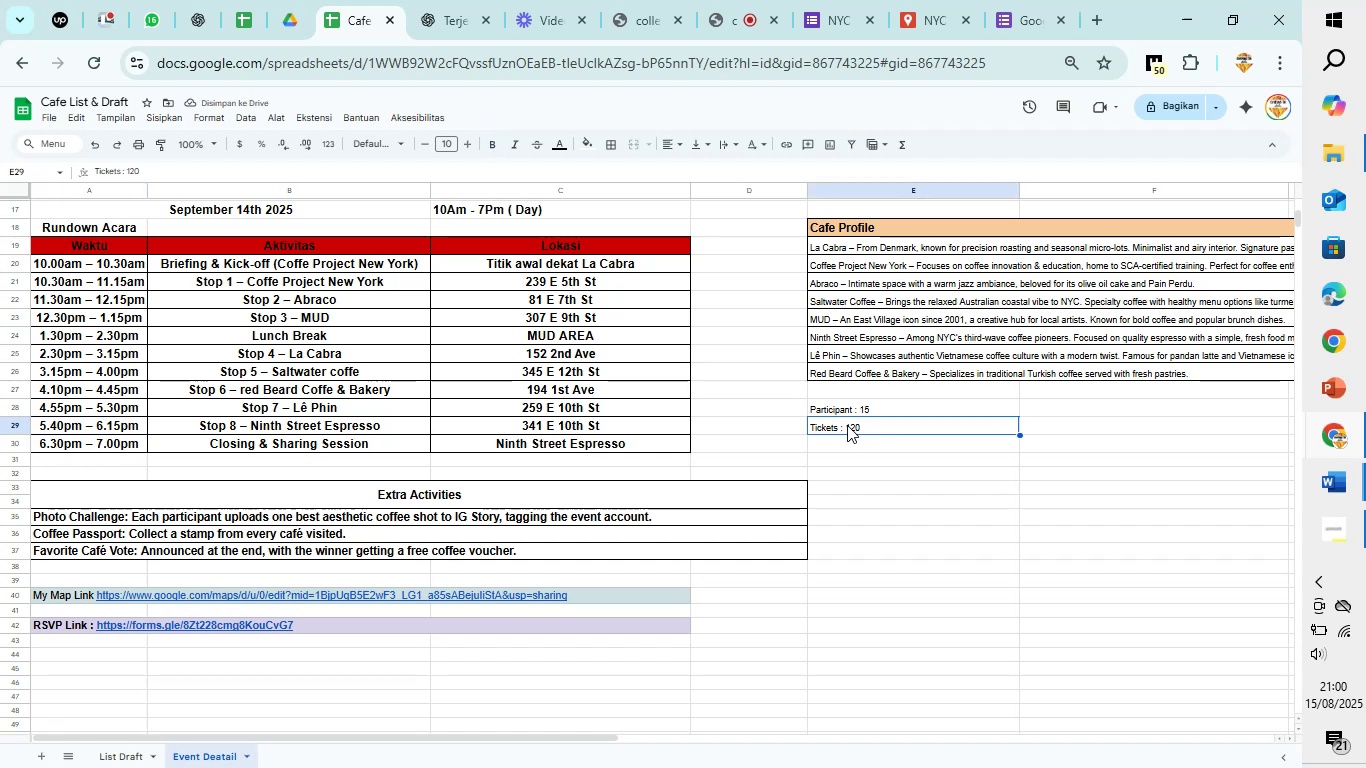 
double_click([847, 425])
 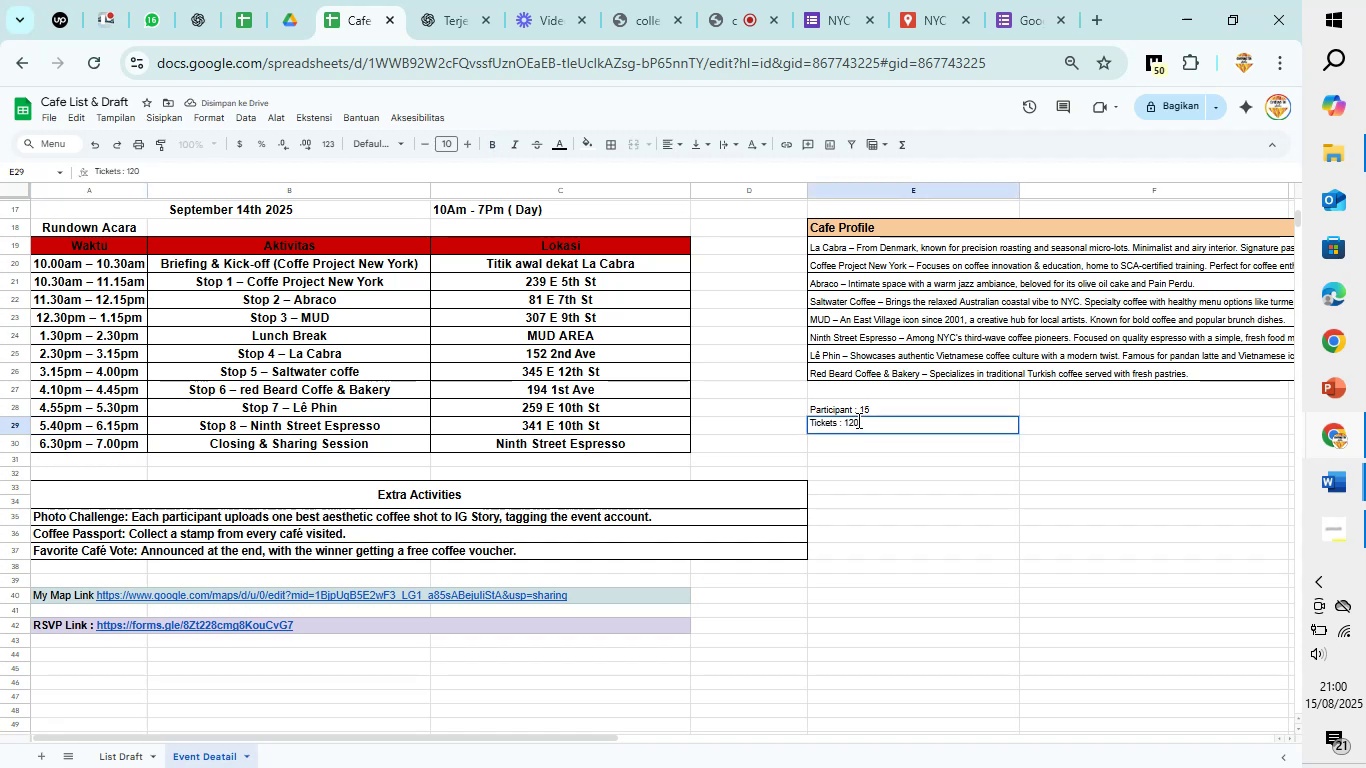 
key(ArrowLeft)
 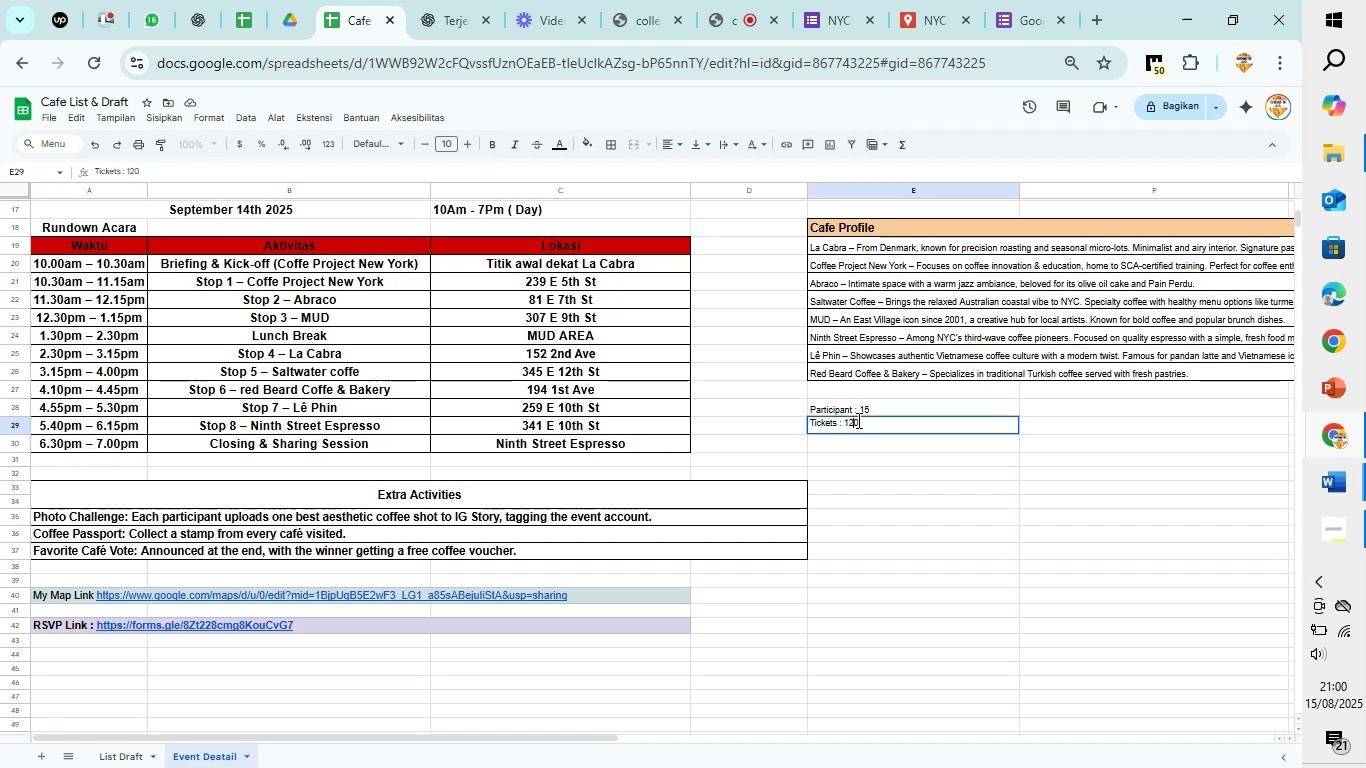 
key(ArrowLeft)
 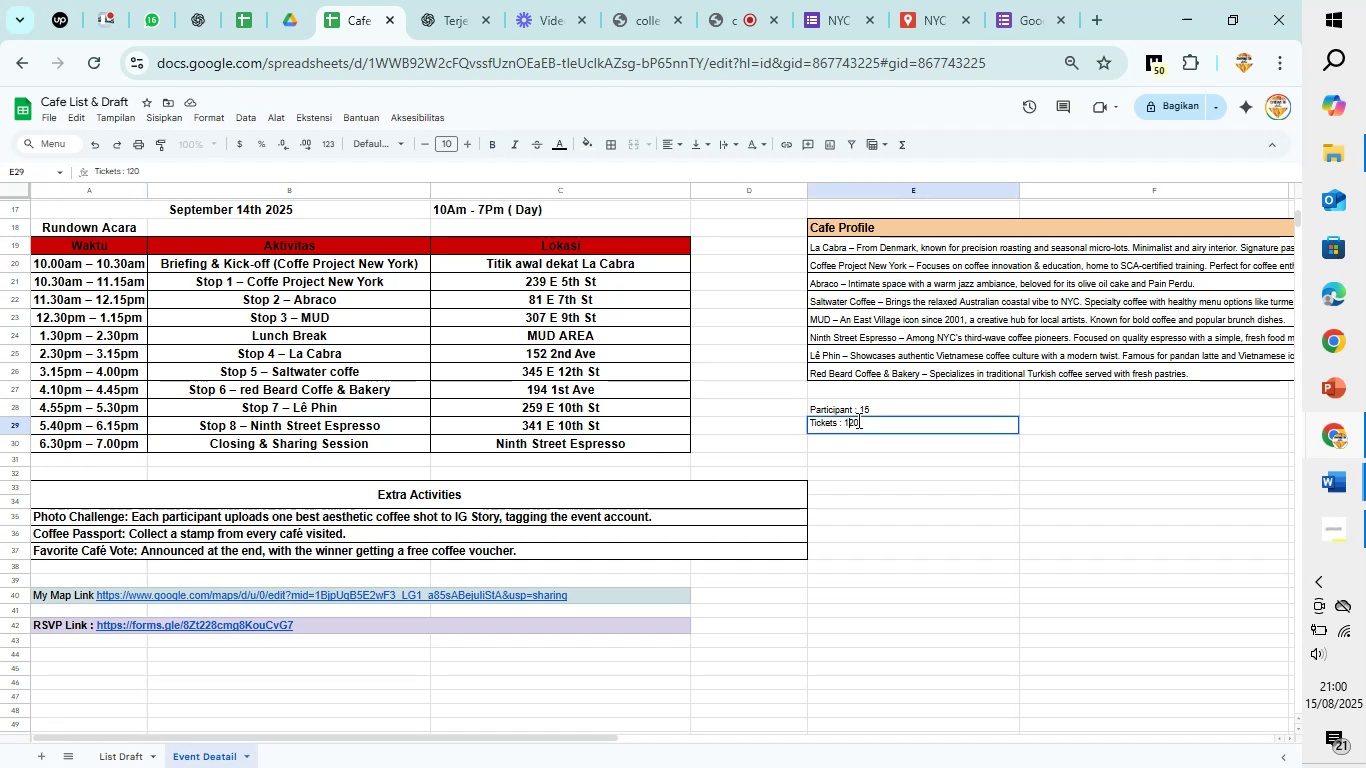 
key(ArrowLeft)
 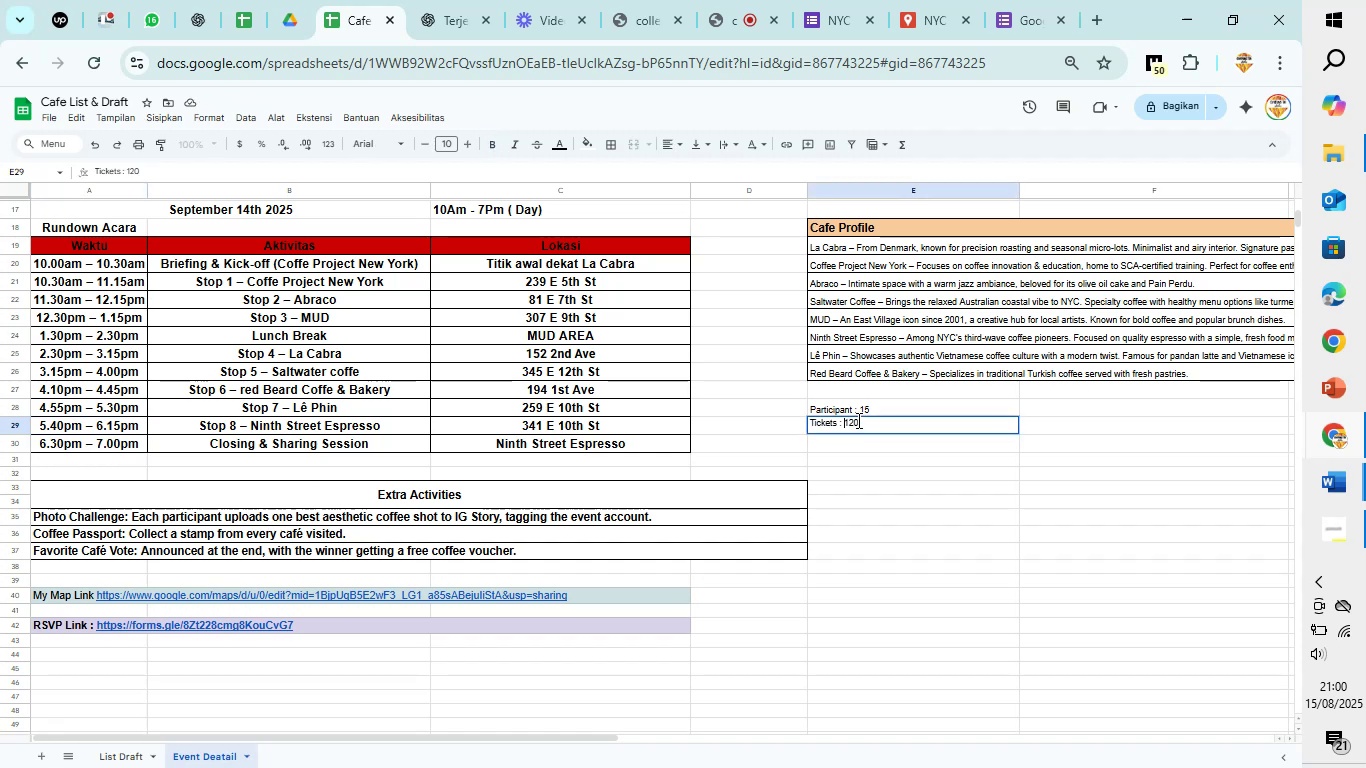 
key(Shift+4)
 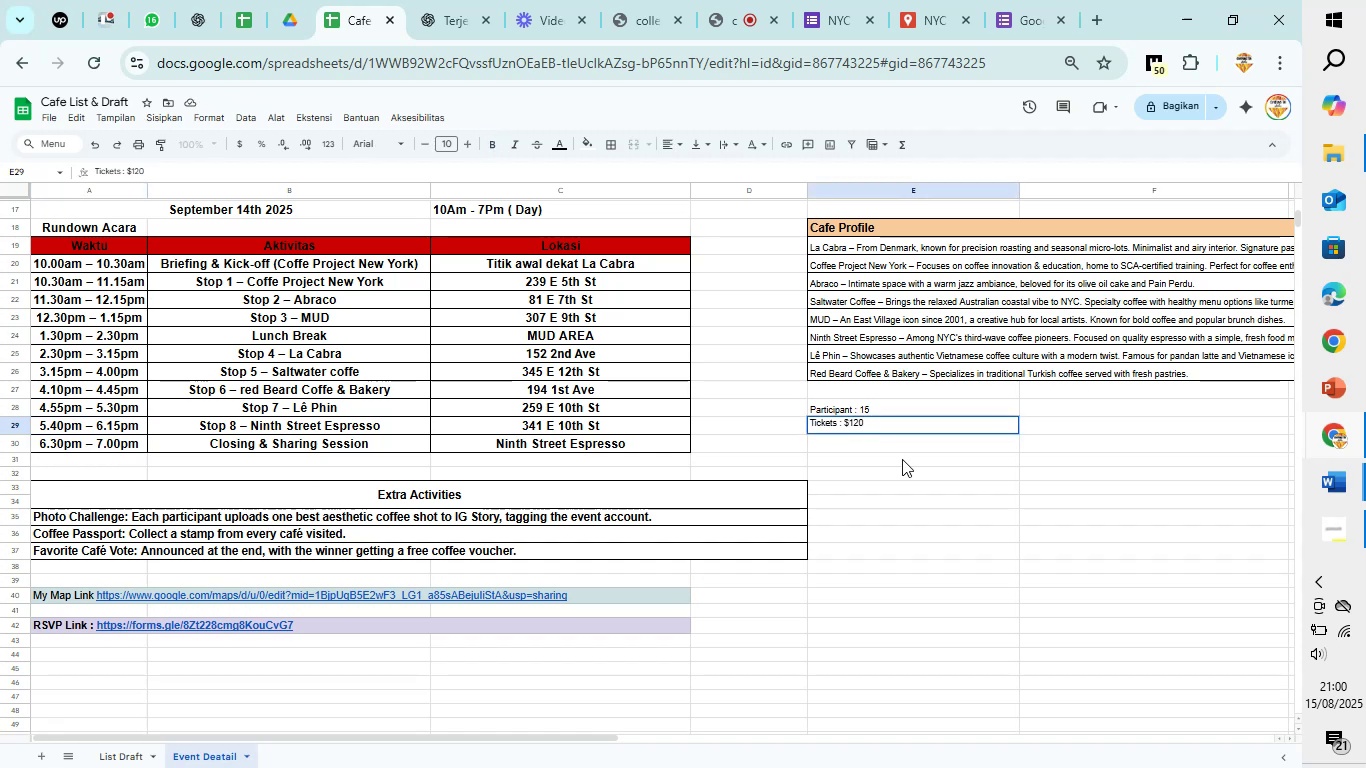 
left_click([913, 478])
 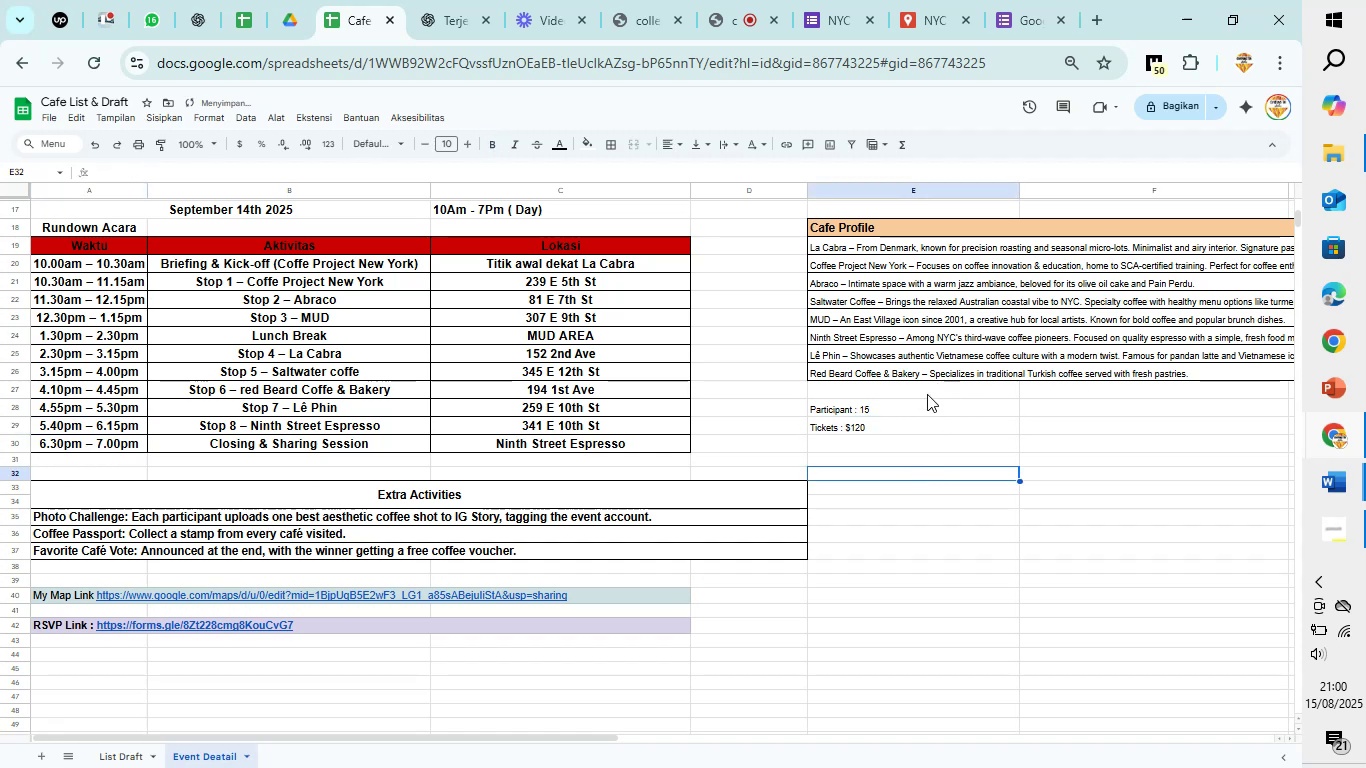 
left_click([900, 412])
 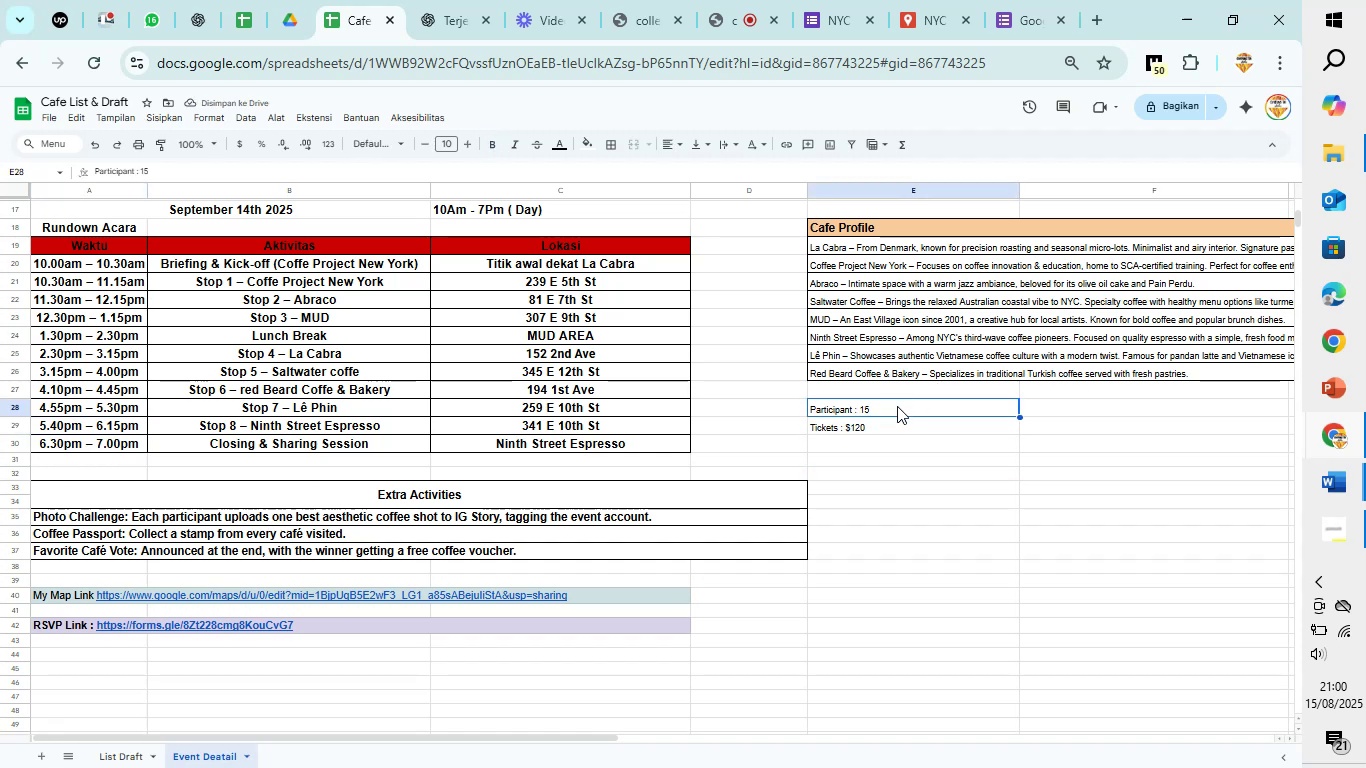 
left_click_drag(start_coordinate=[897, 406], to_coordinate=[896, 431])
 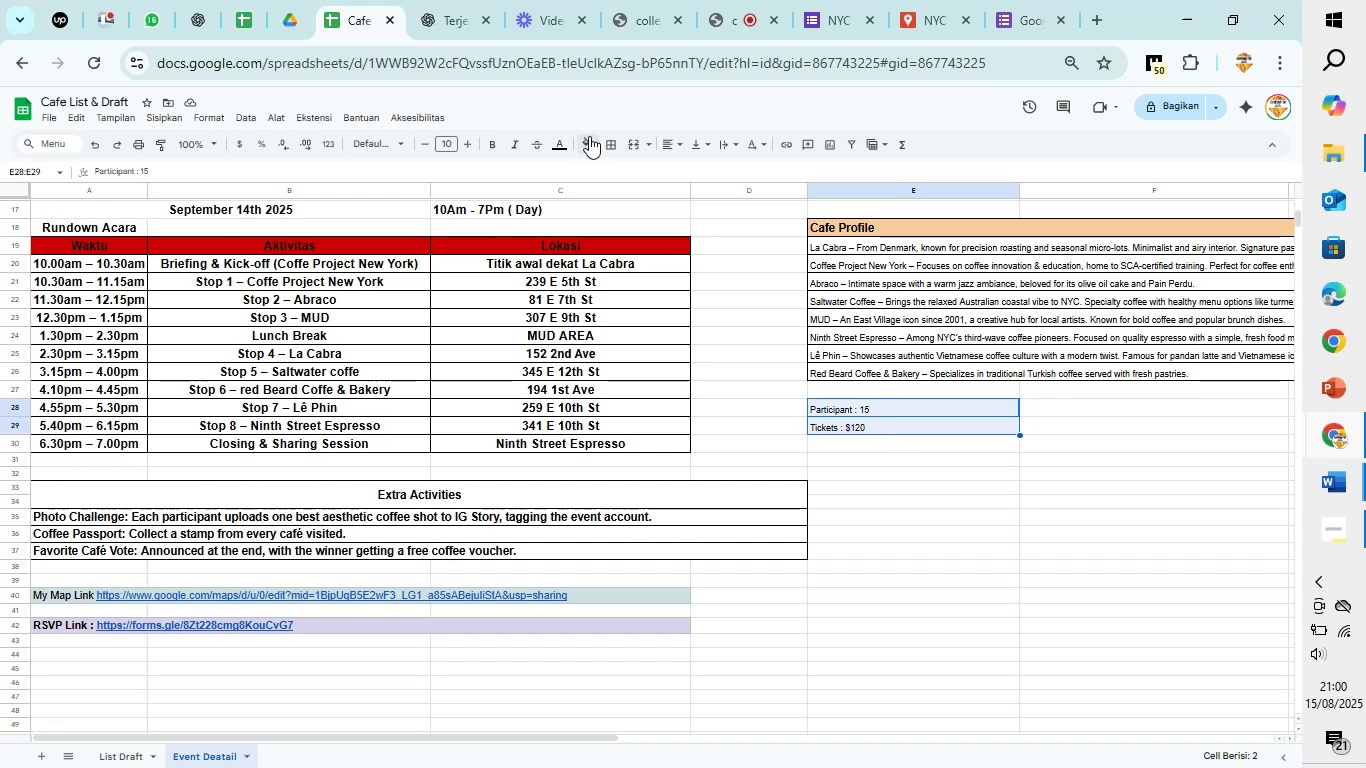 
left_click([589, 135])
 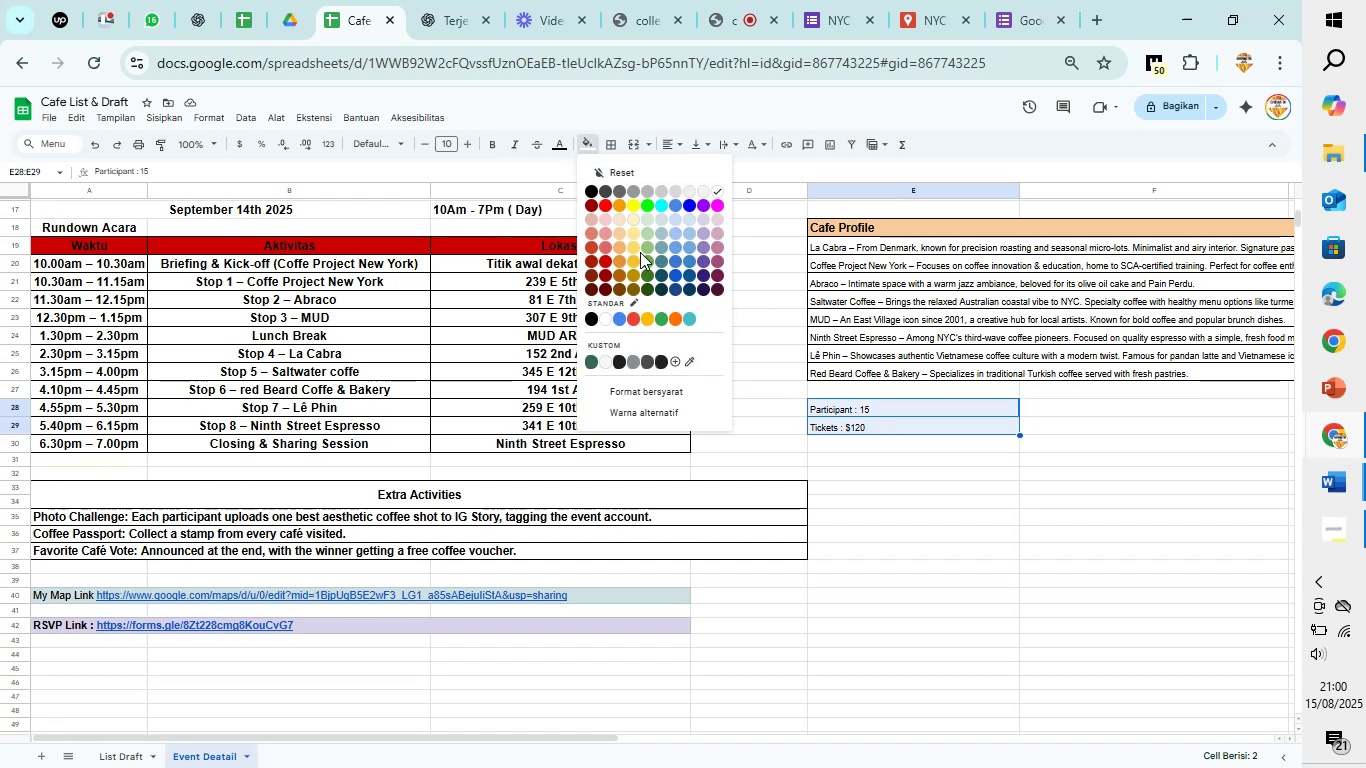 
left_click([640, 246])
 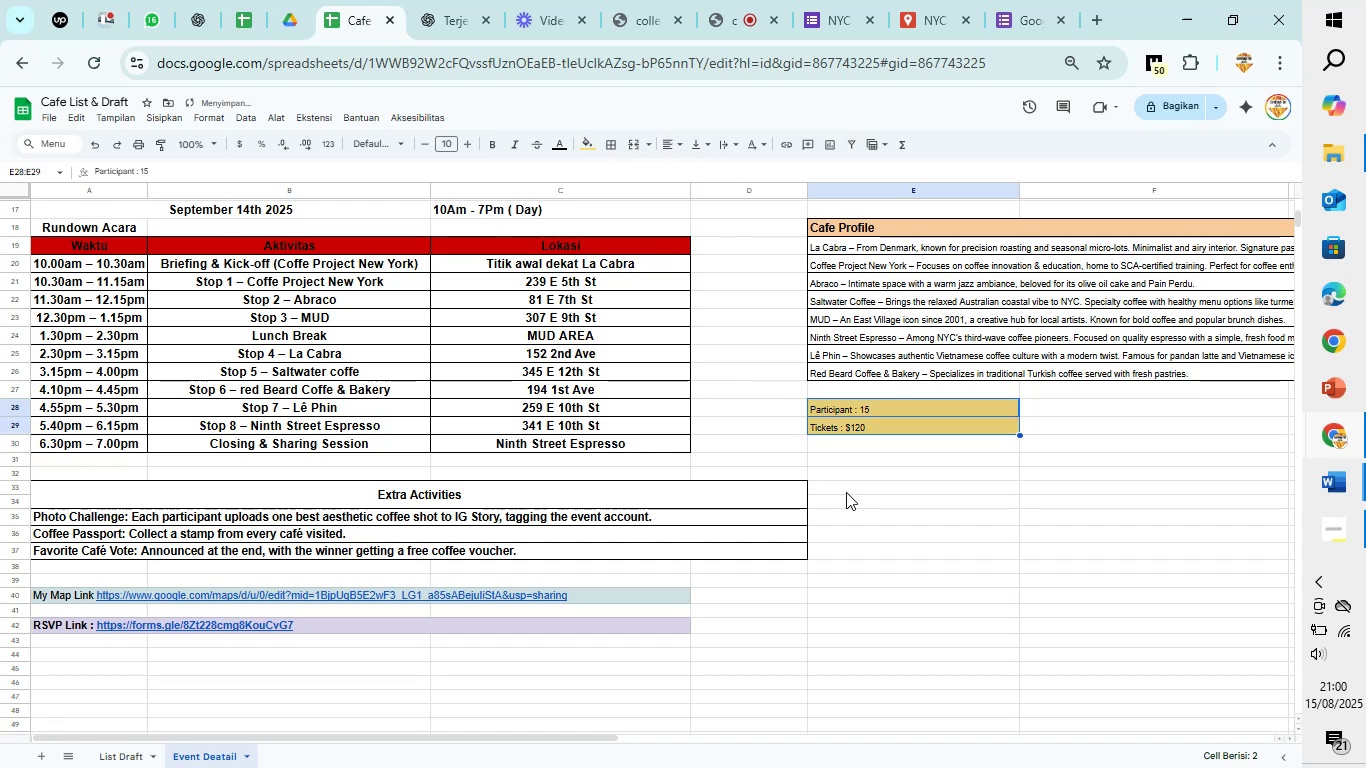 
left_click([846, 492])
 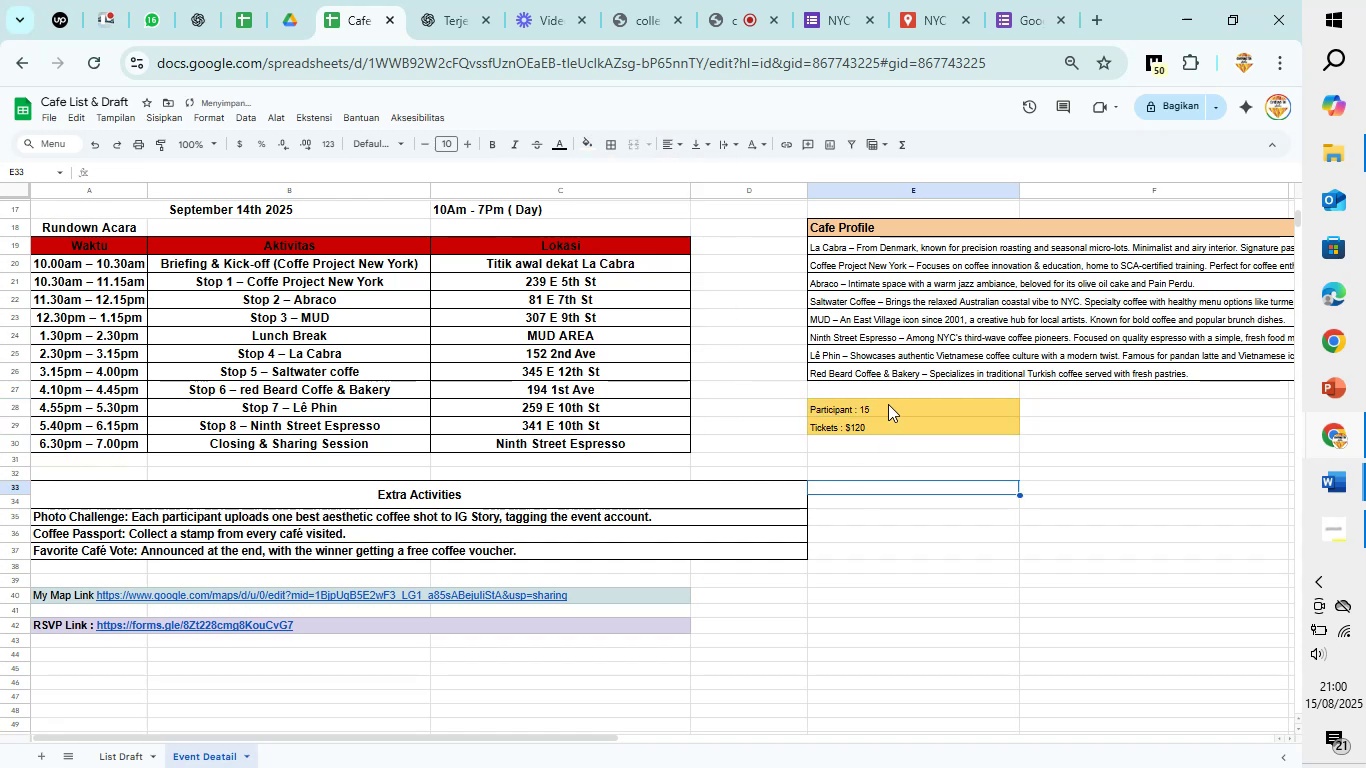 
left_click([888, 404])
 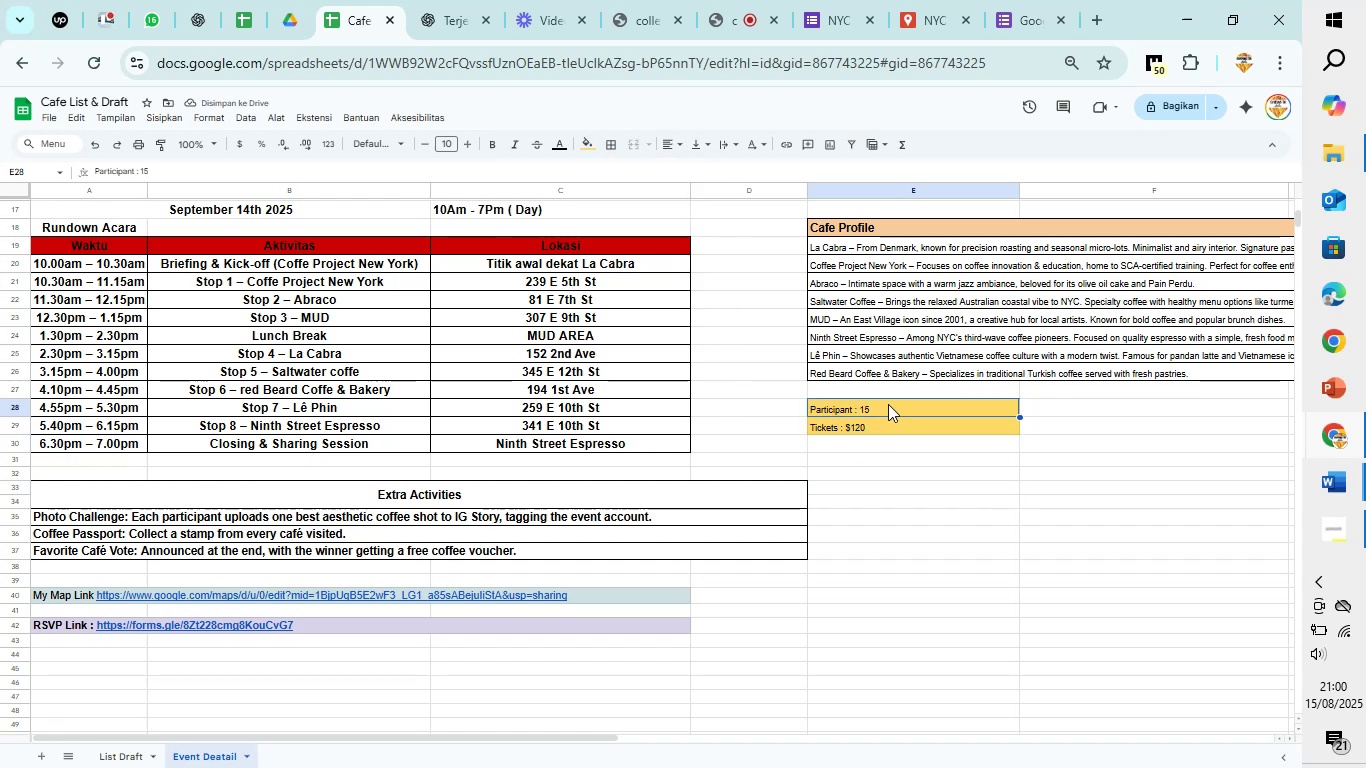 
left_click_drag(start_coordinate=[888, 405], to_coordinate=[885, 430])
 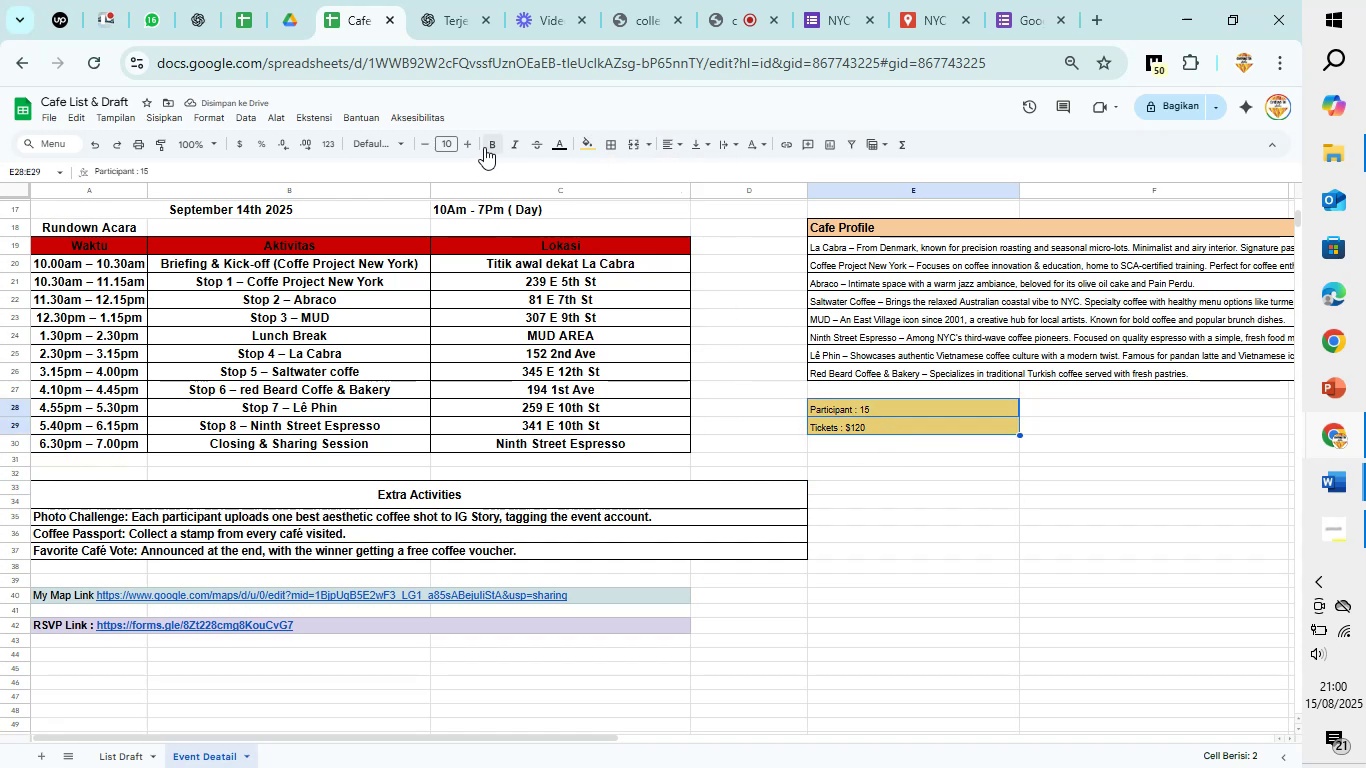 
left_click([484, 147])
 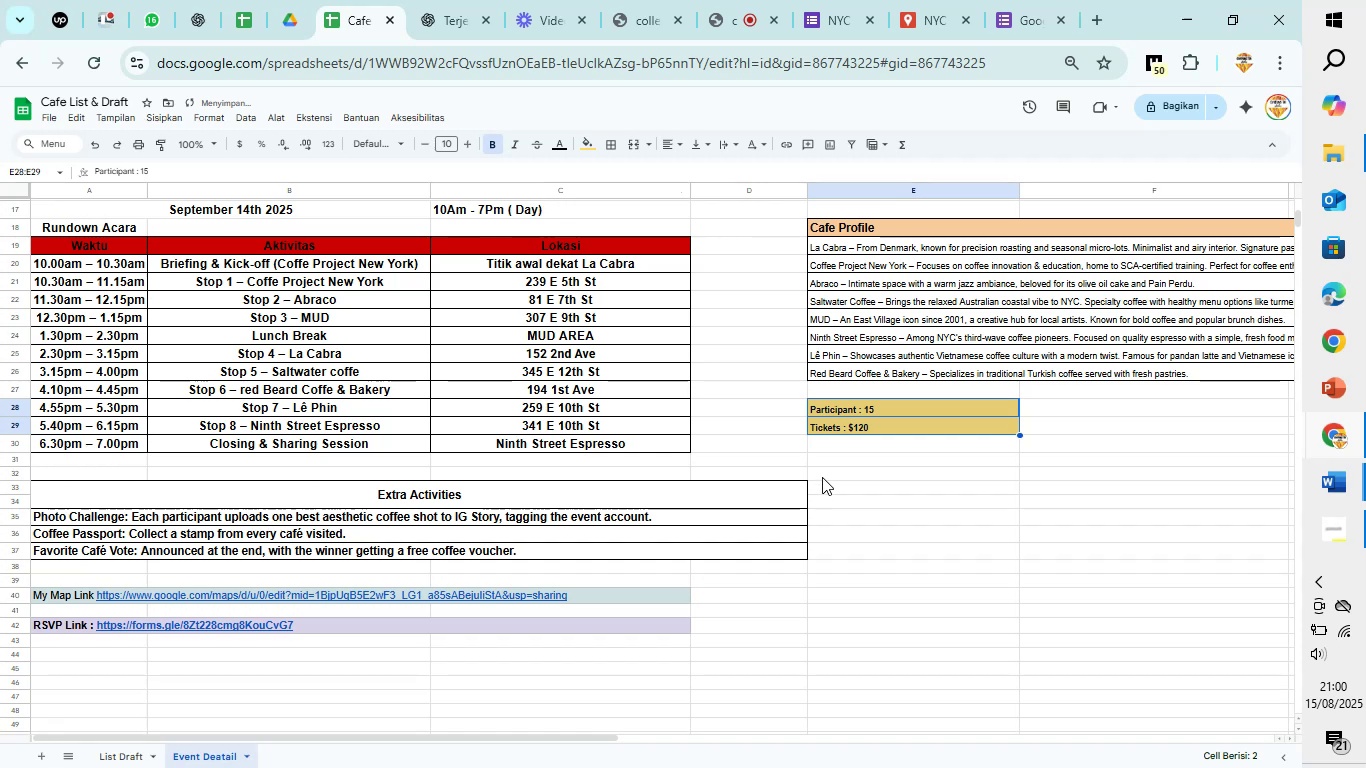 
left_click([822, 477])
 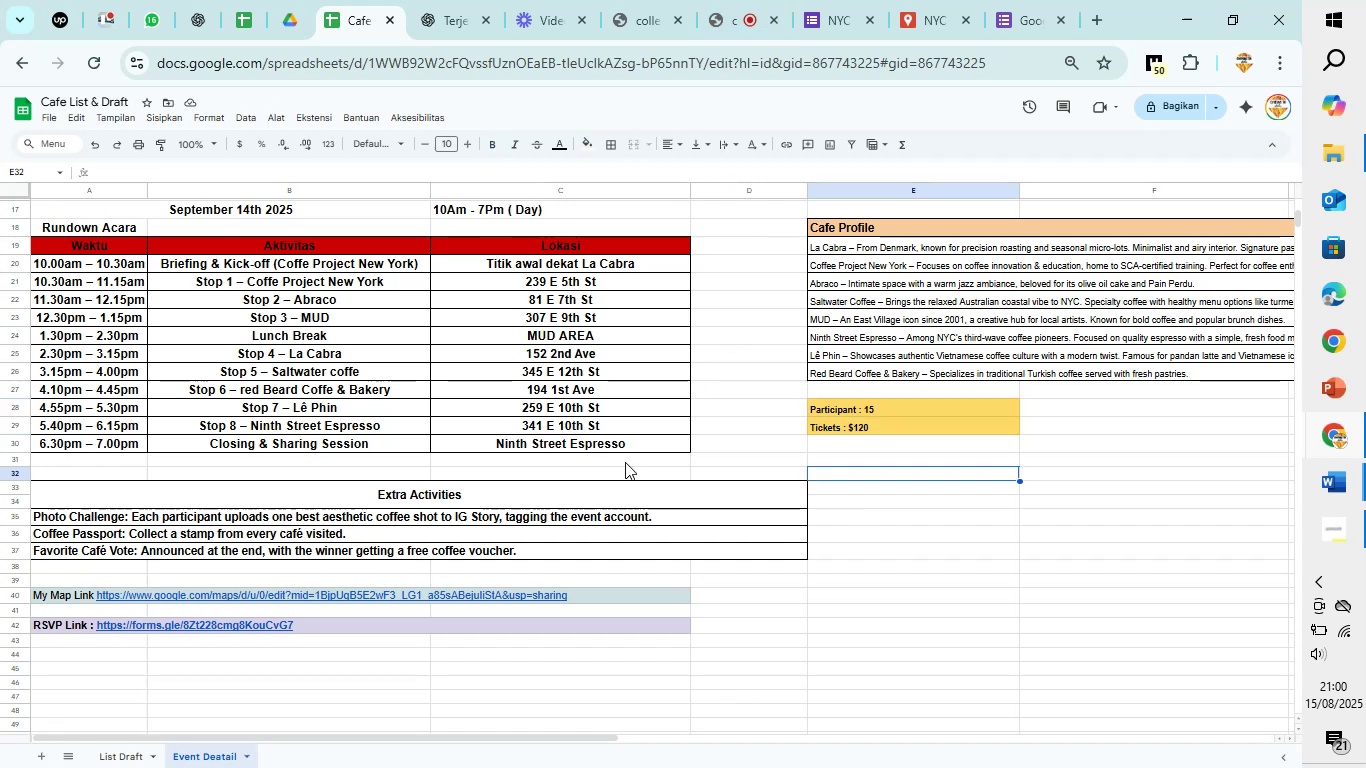 
wait(5.41)
 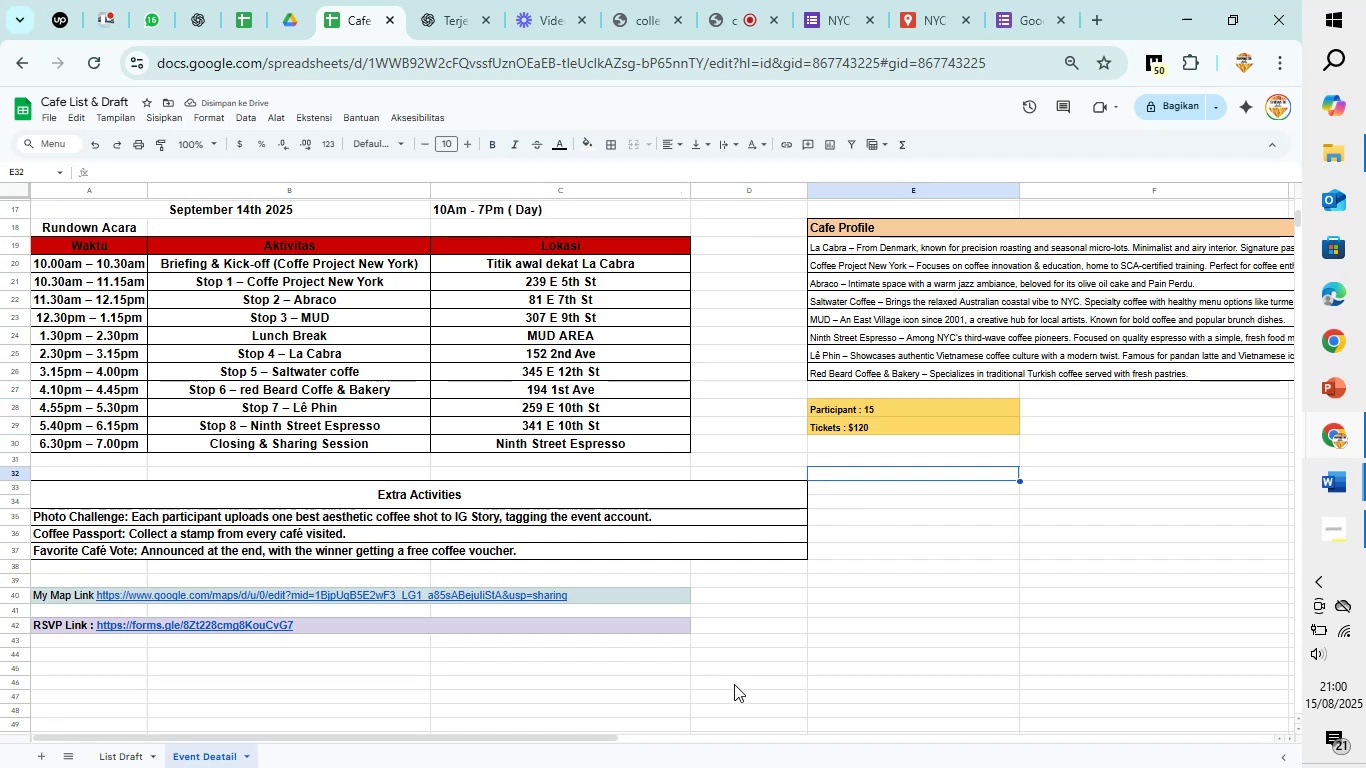 
scroll: coordinate [597, 492], scroll_direction: down, amount: 1.0
 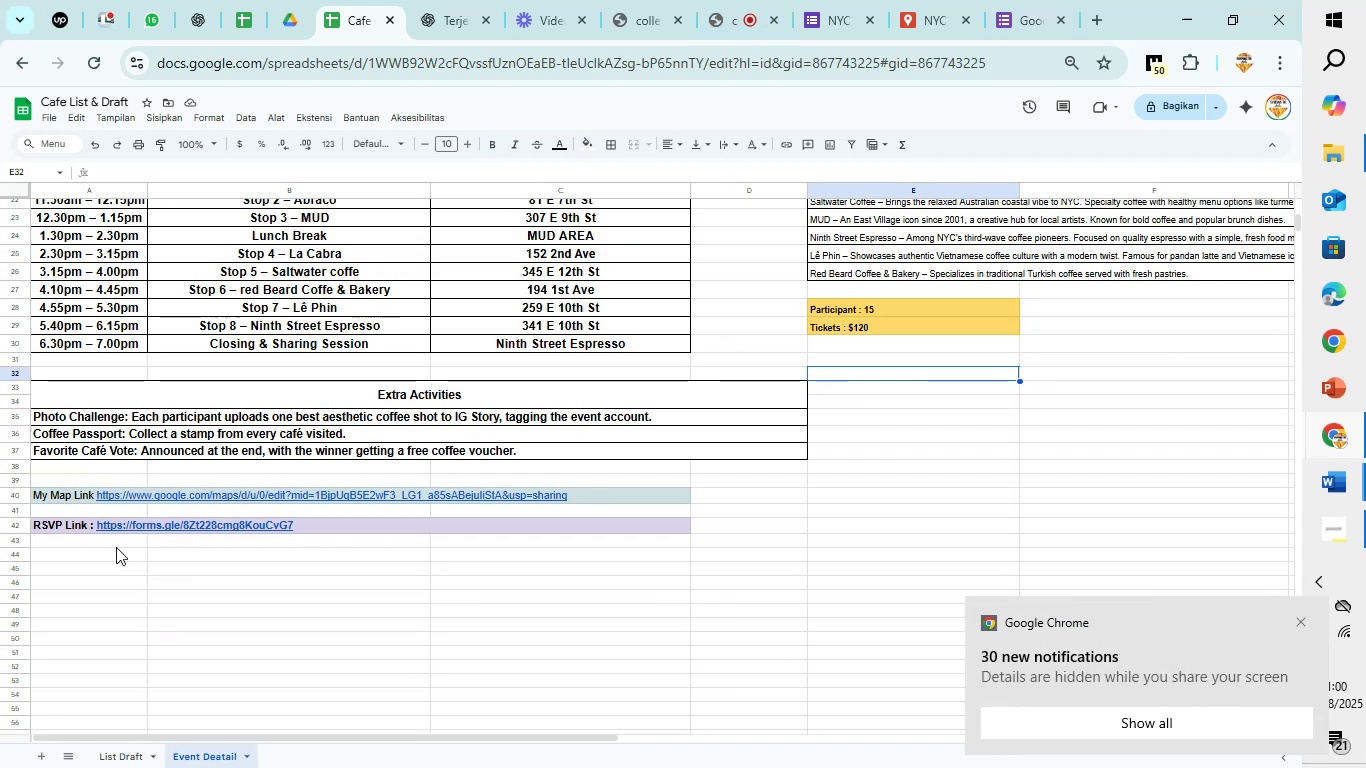 
left_click([116, 543])
 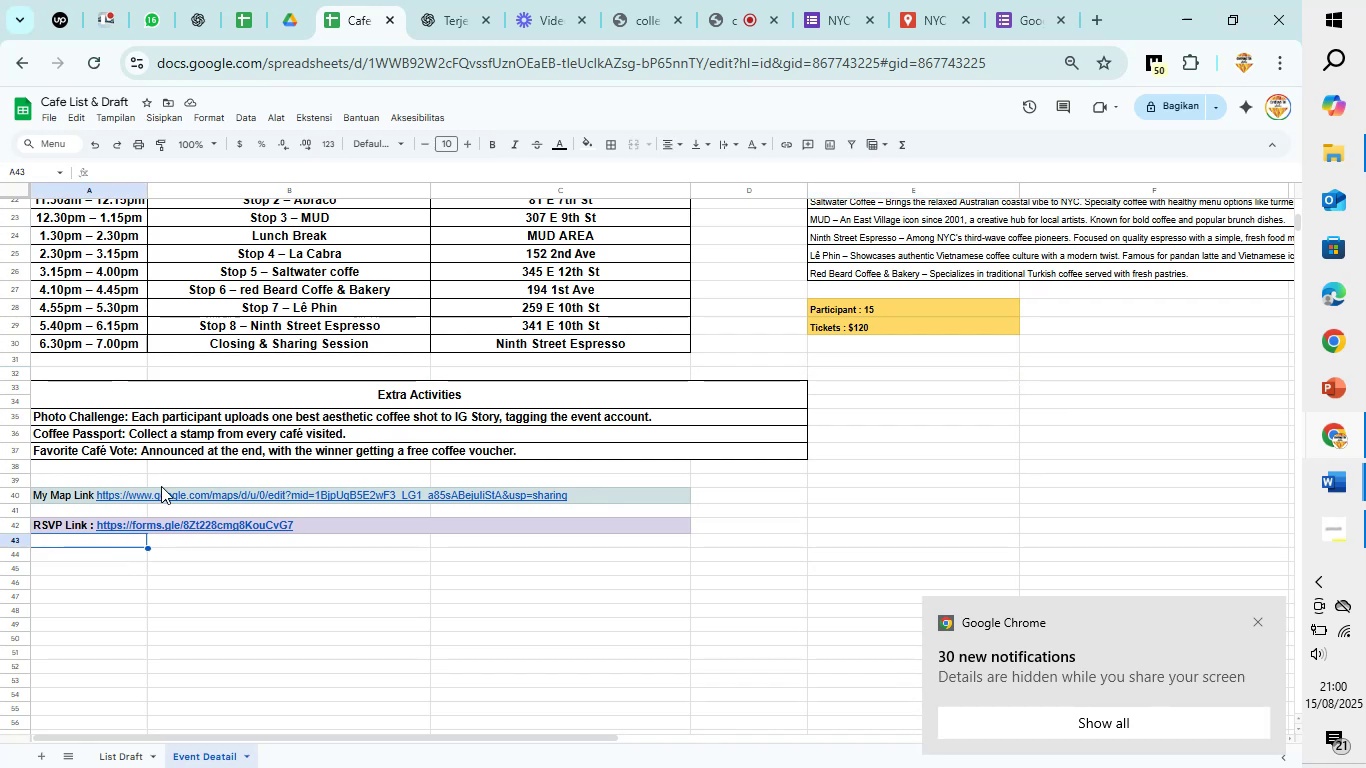 
type(Feed )
key(Backspace)
type(Back Link)
key(Backspace)
key(Backspace)
key(Backspace)
key(Backspace)
key(Backspace)
key(Backspace)
key(Backspace)
key(Backspace)
key(Backspace)
key(Backspace)
key(Backspace)
key(Backspace)
key(Backspace)
 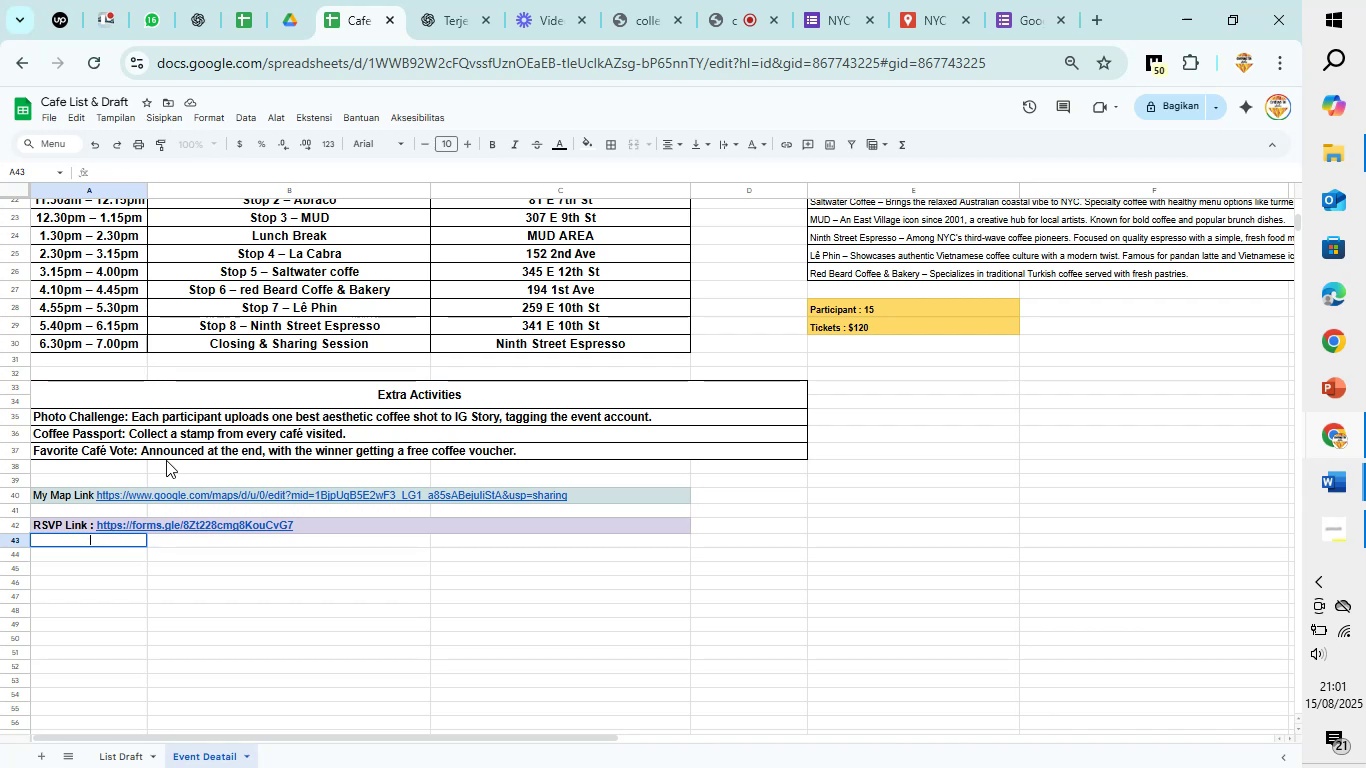 
left_click([862, 617])
 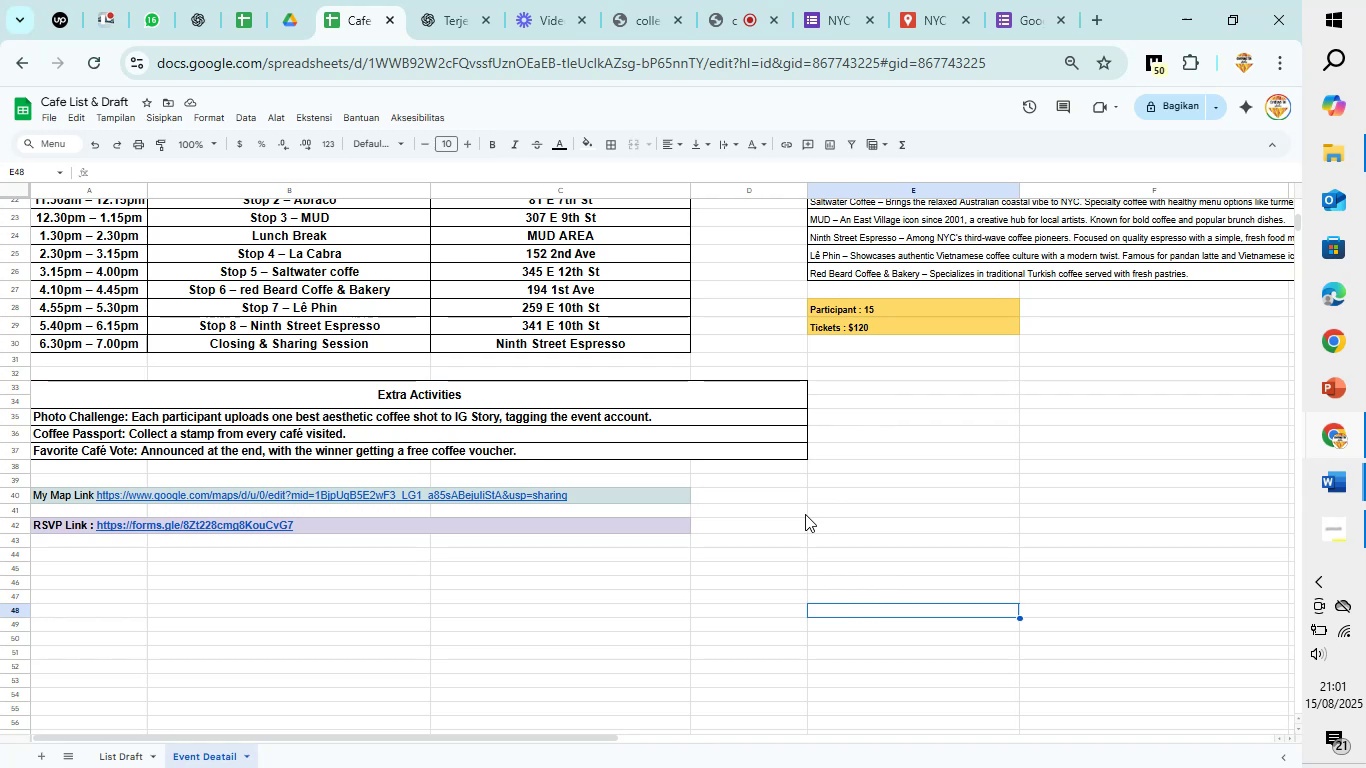 